 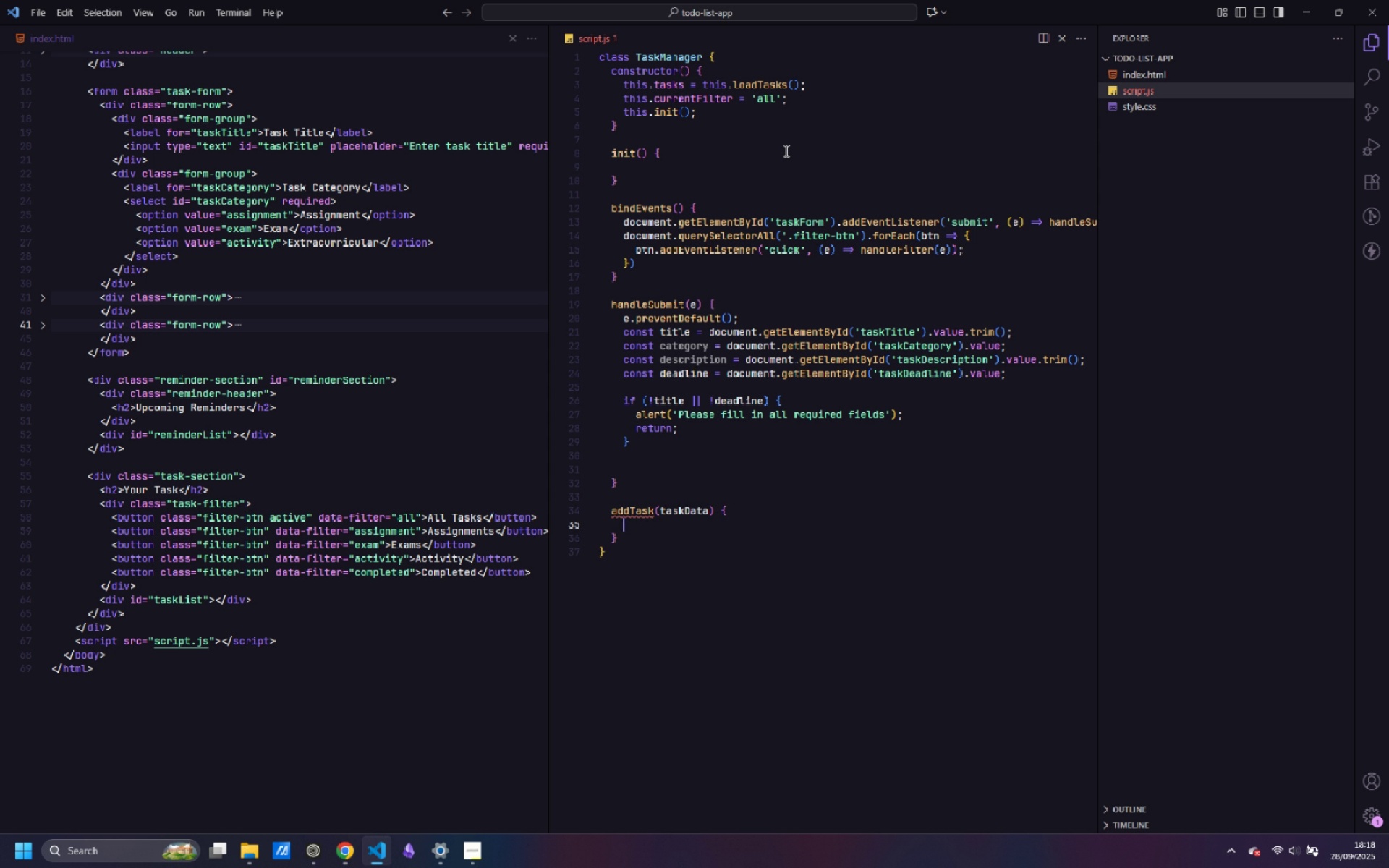 
key(Enter)
 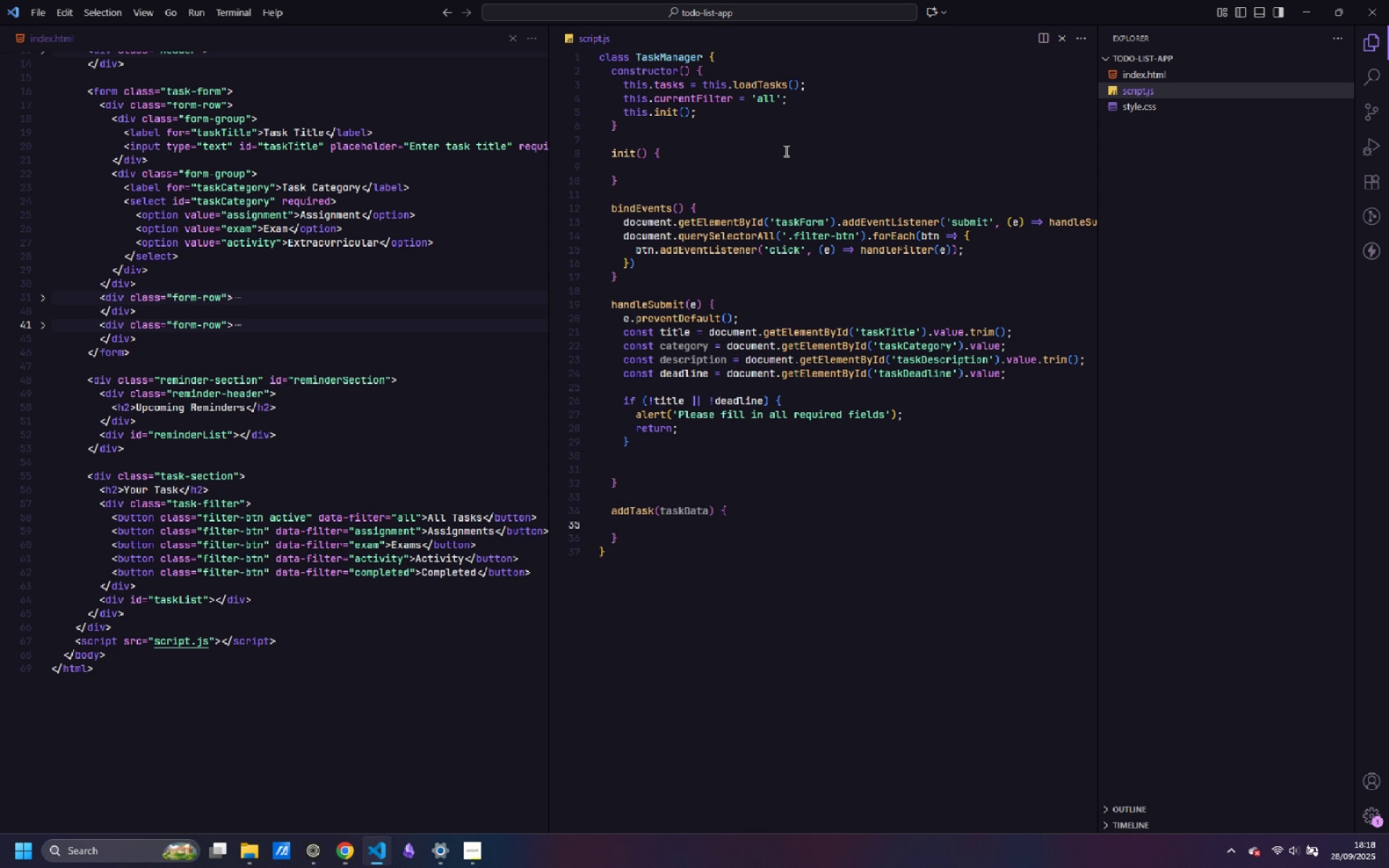 
key(ArrowUp)
 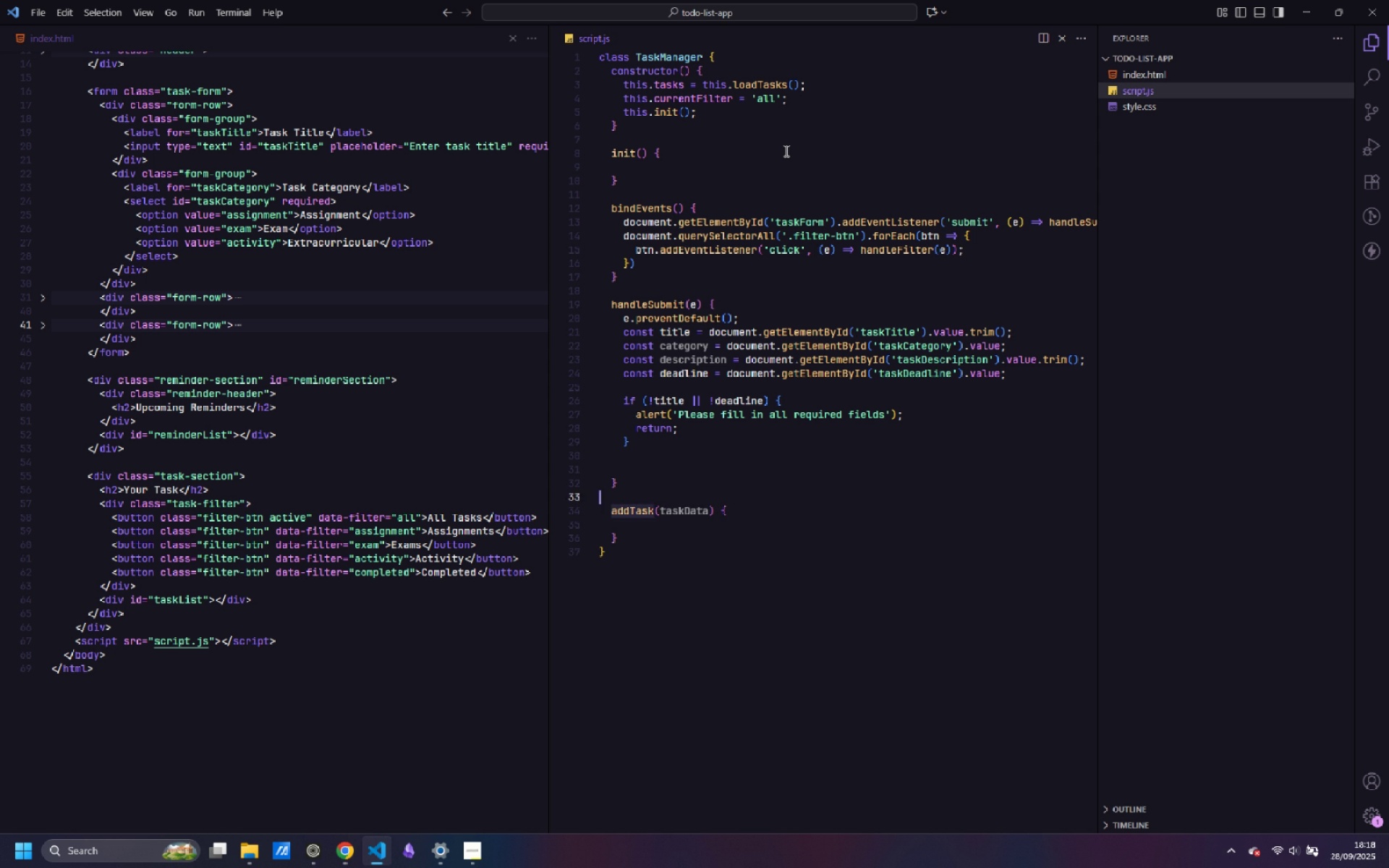 
key(ArrowUp)
 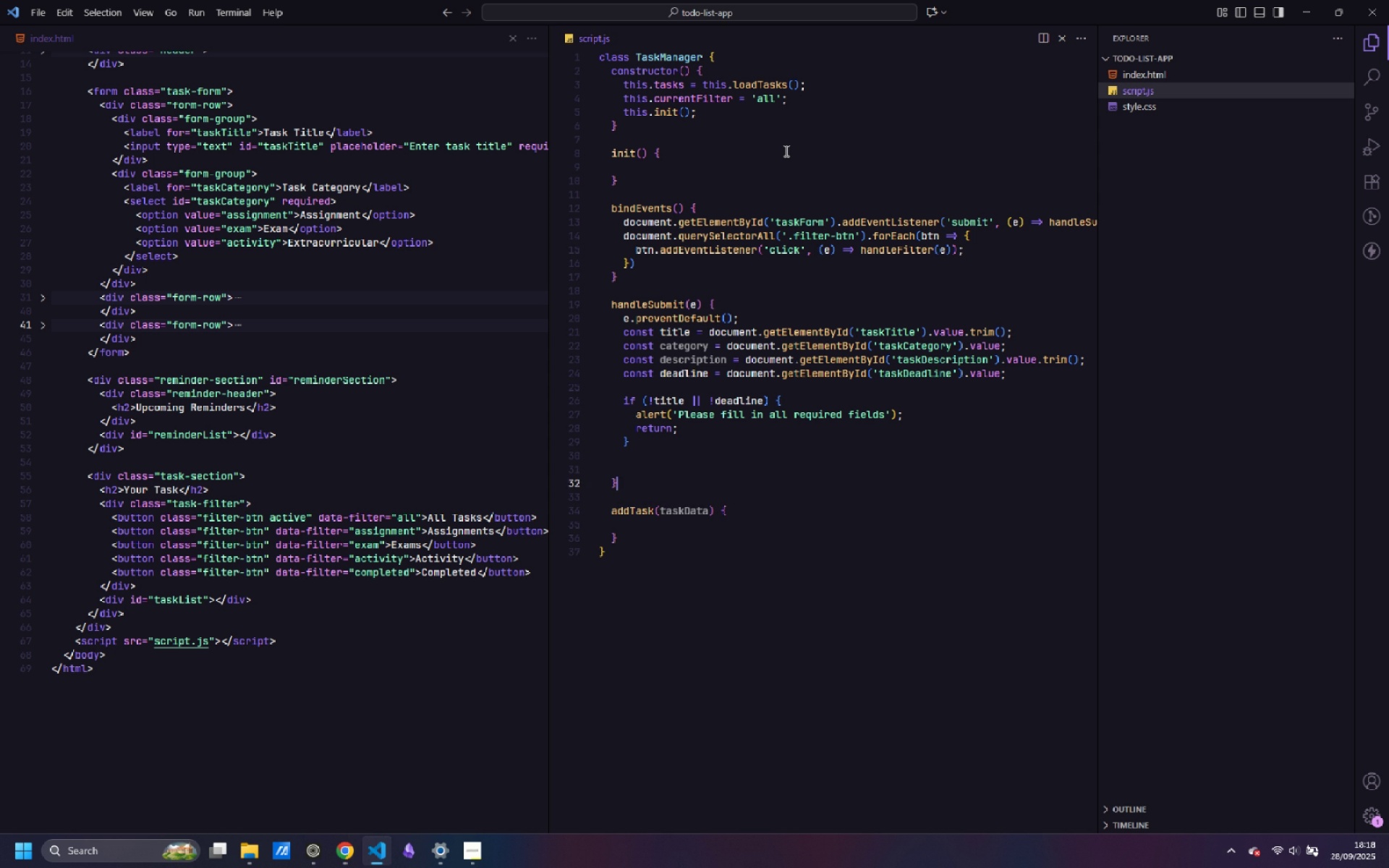 
key(ArrowUp)
 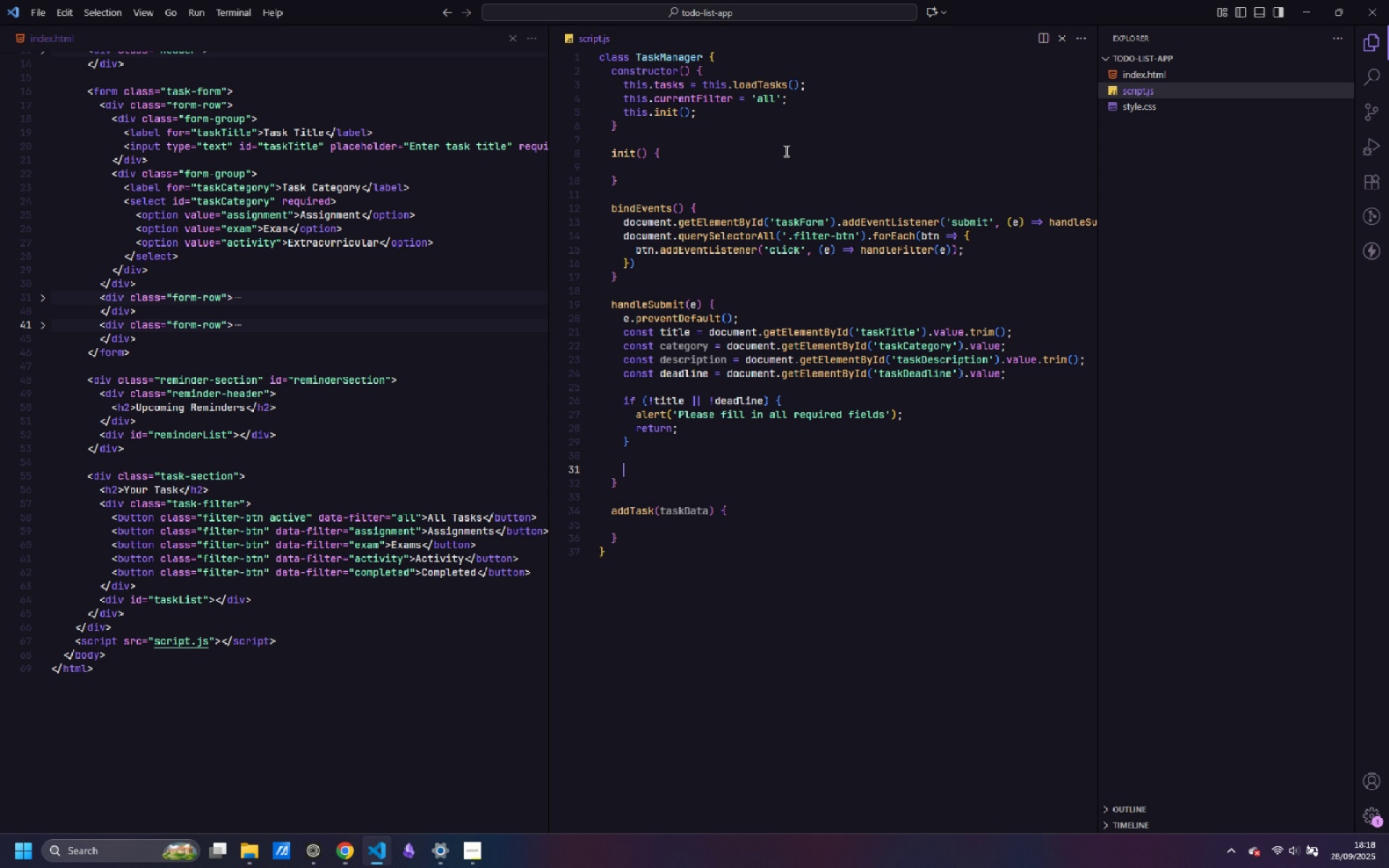 
key(ArrowUp)
 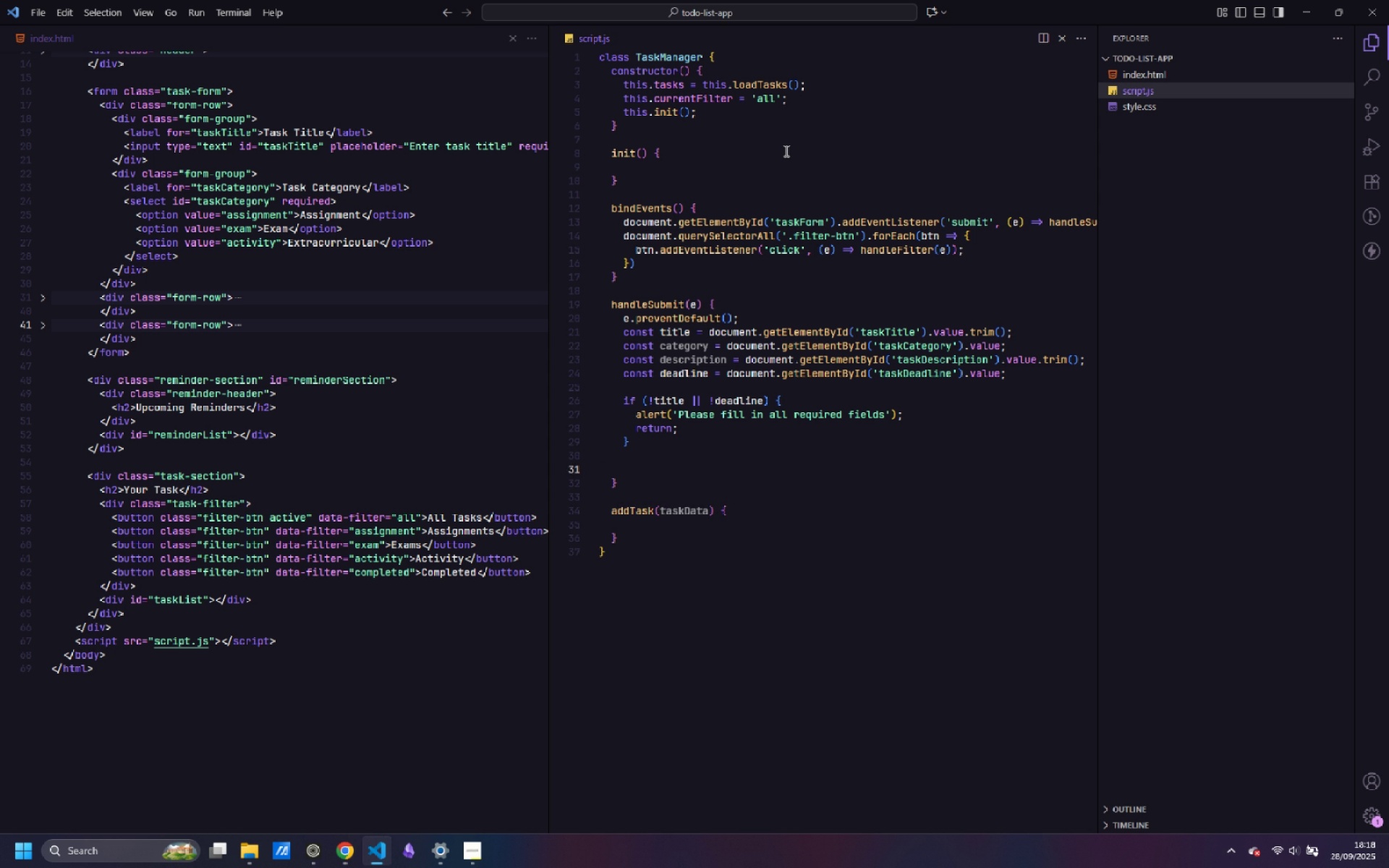 
key(ArrowUp)
 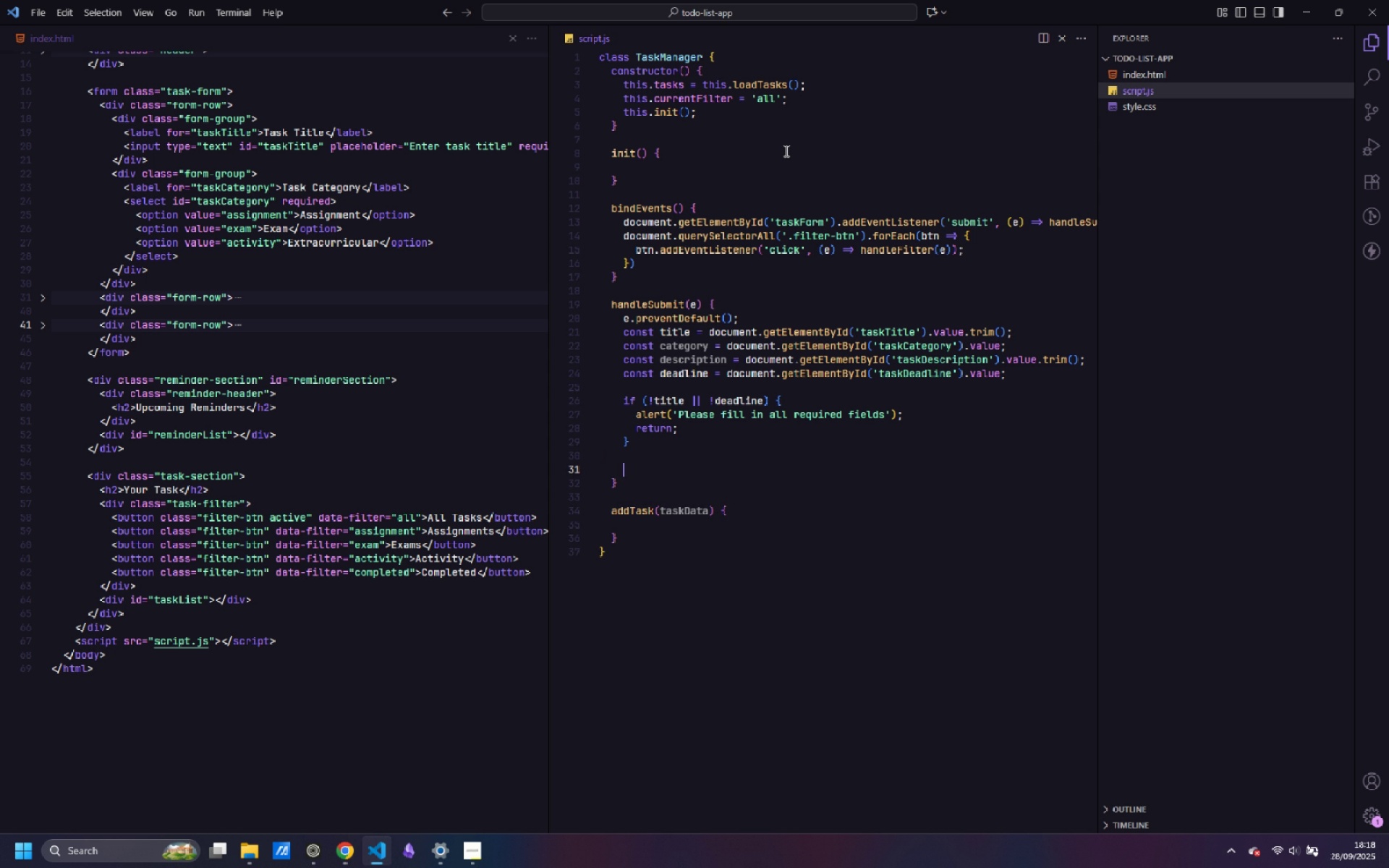 
key(ArrowDown)
 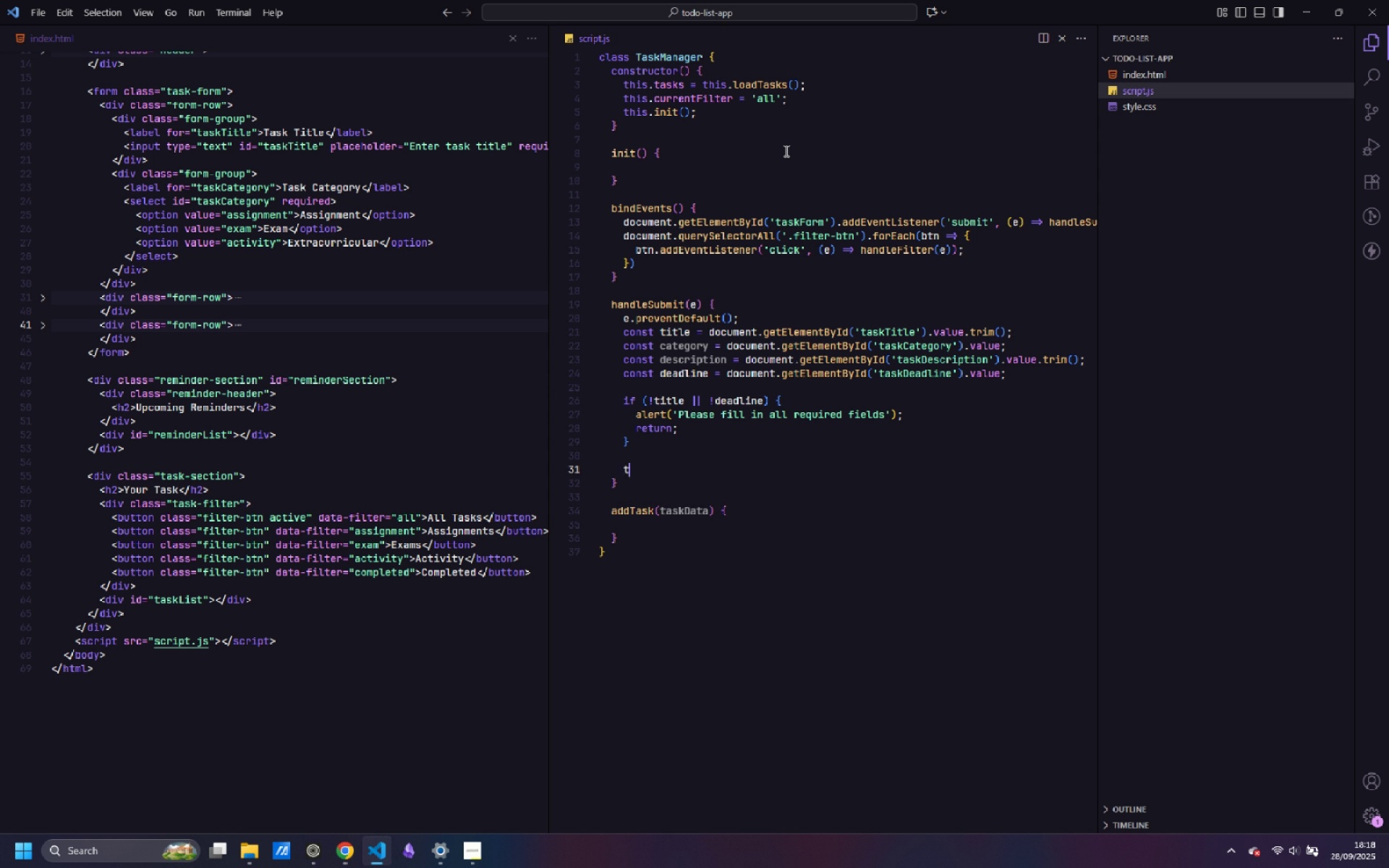 
type(this.add)
 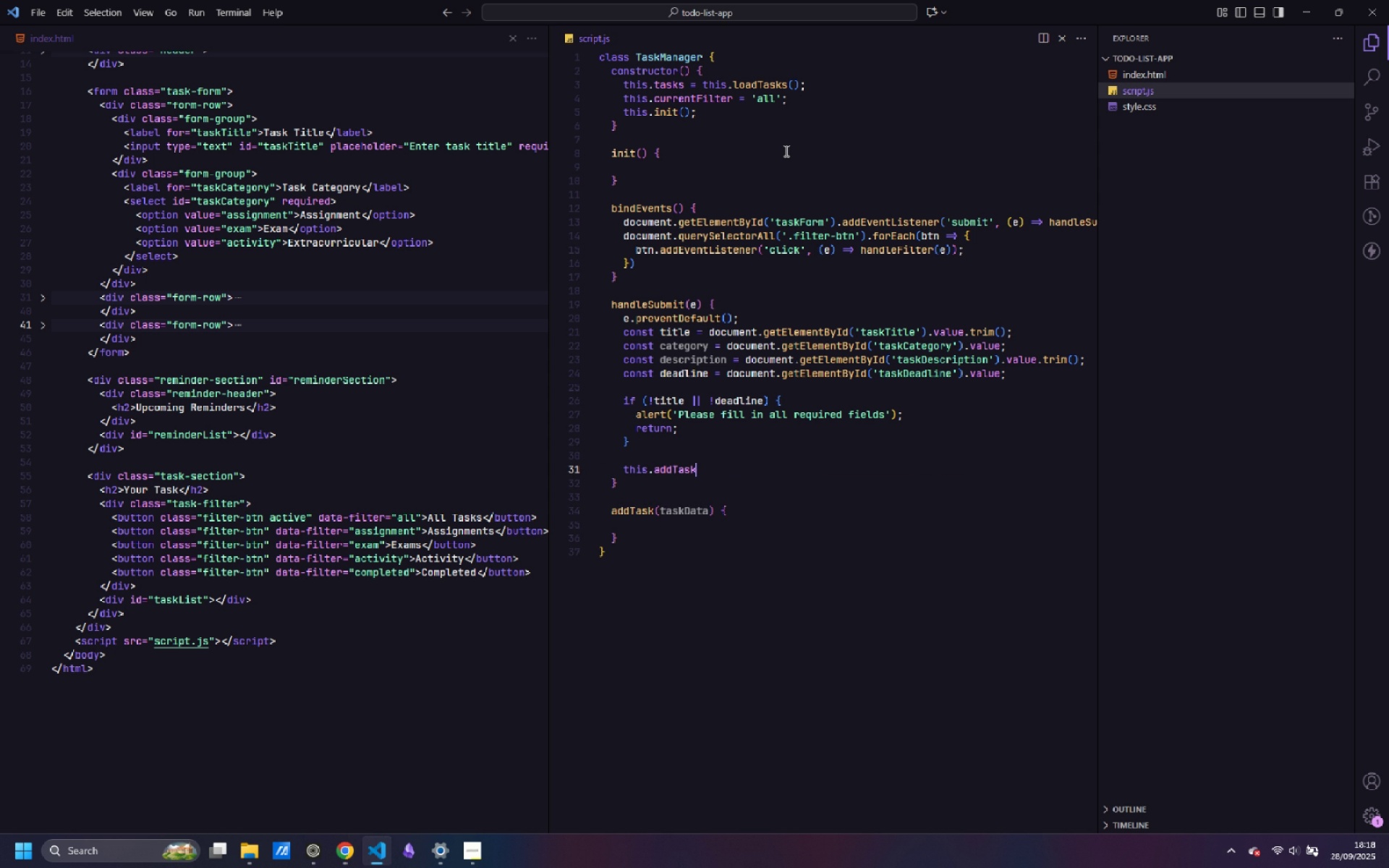 
key(Enter)